 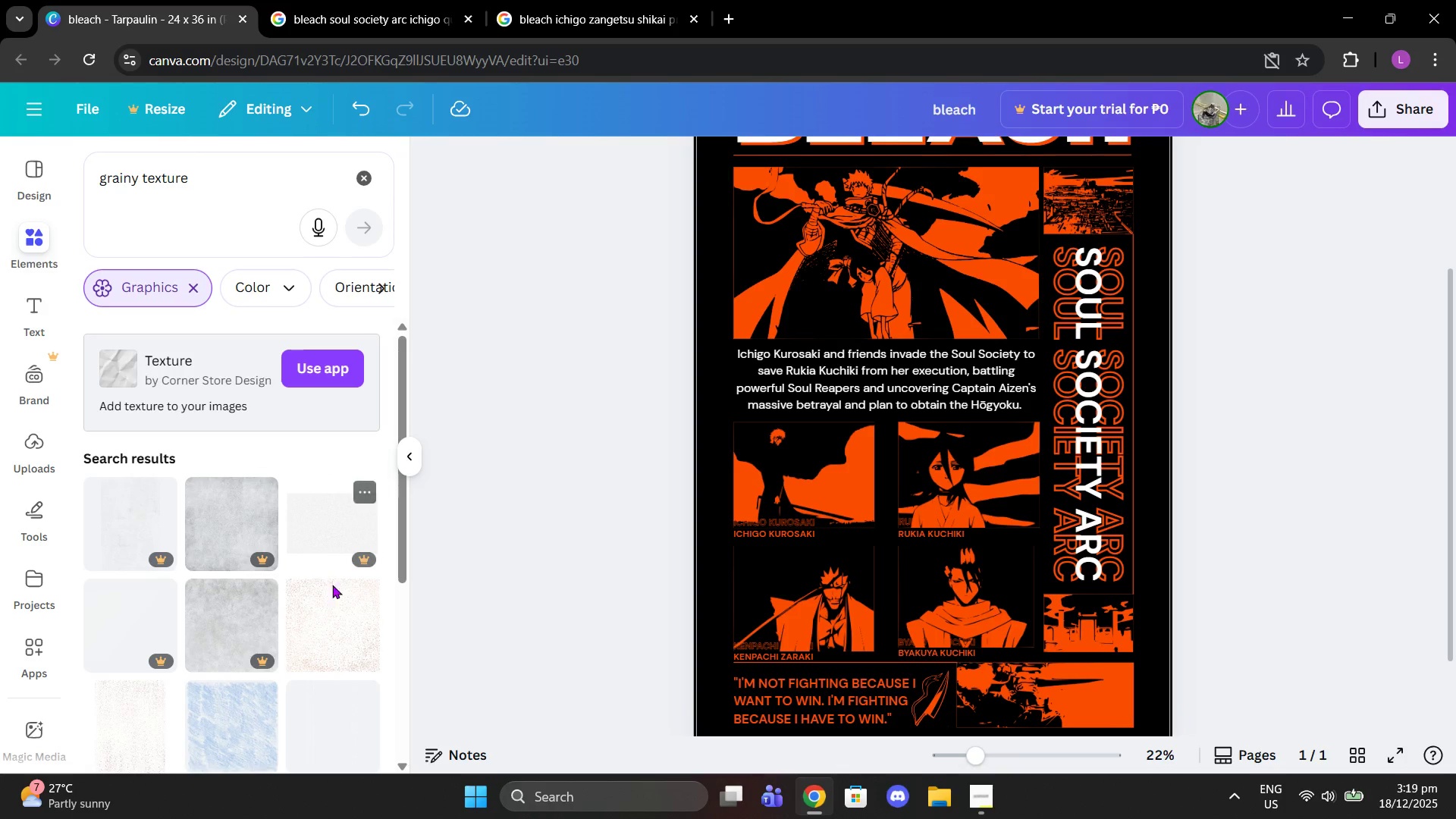 
left_click([337, 618])
 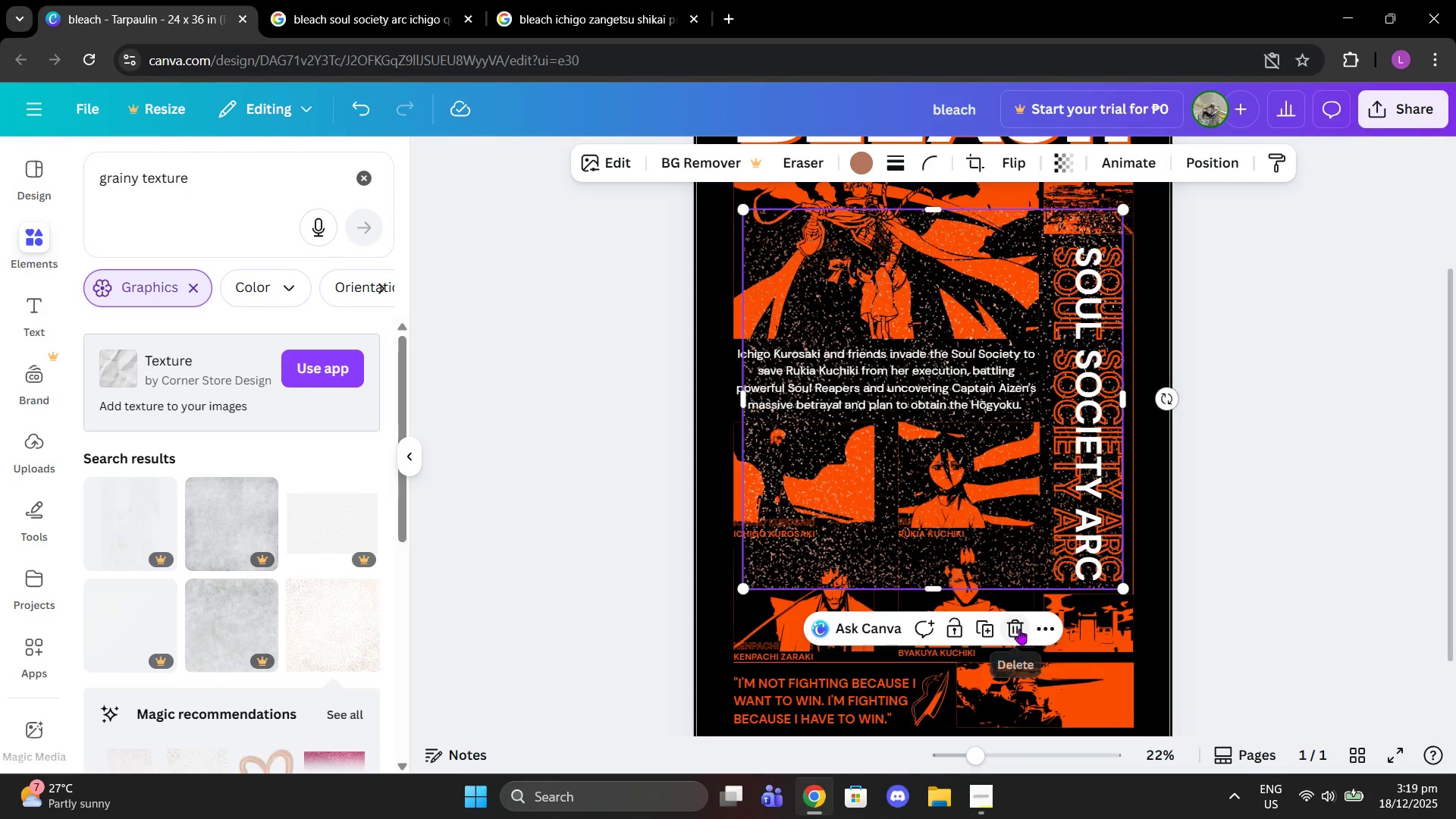 
scroll: coordinate [148, 568], scroll_direction: down, amount: 3.0
 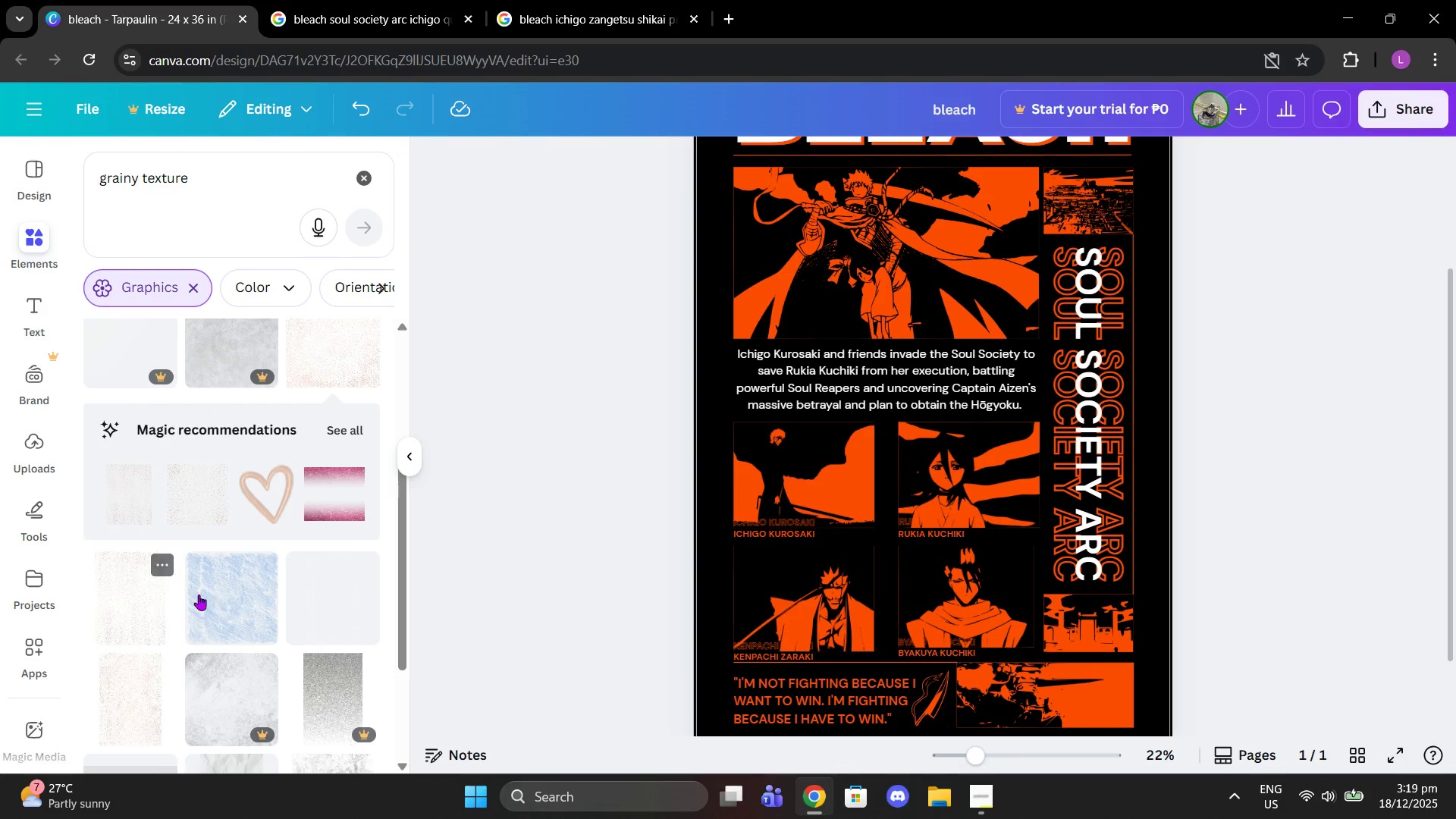 
left_click([206, 597])
 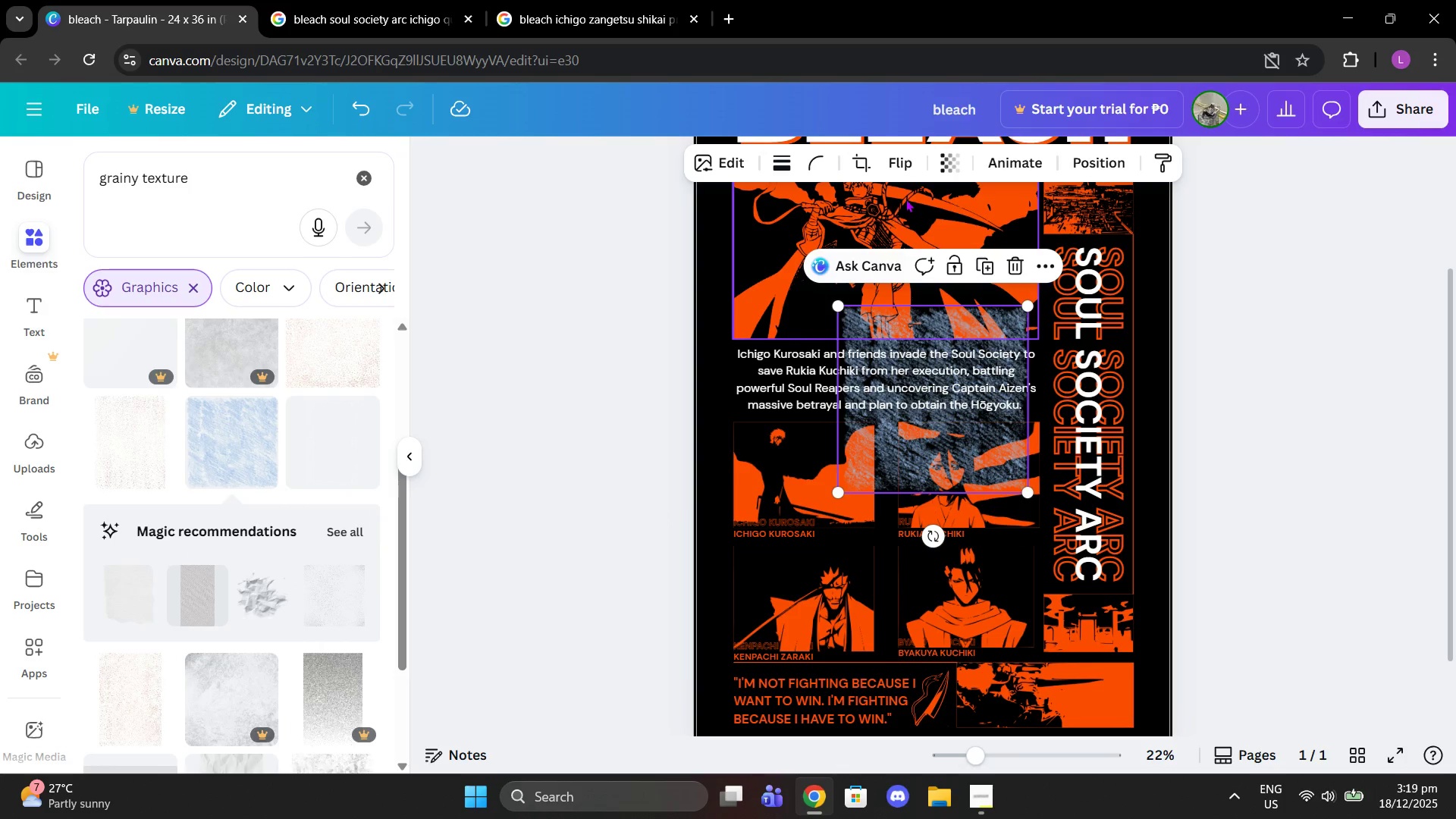 
left_click_drag(start_coordinate=[932, 447], to_coordinate=[835, 369])
 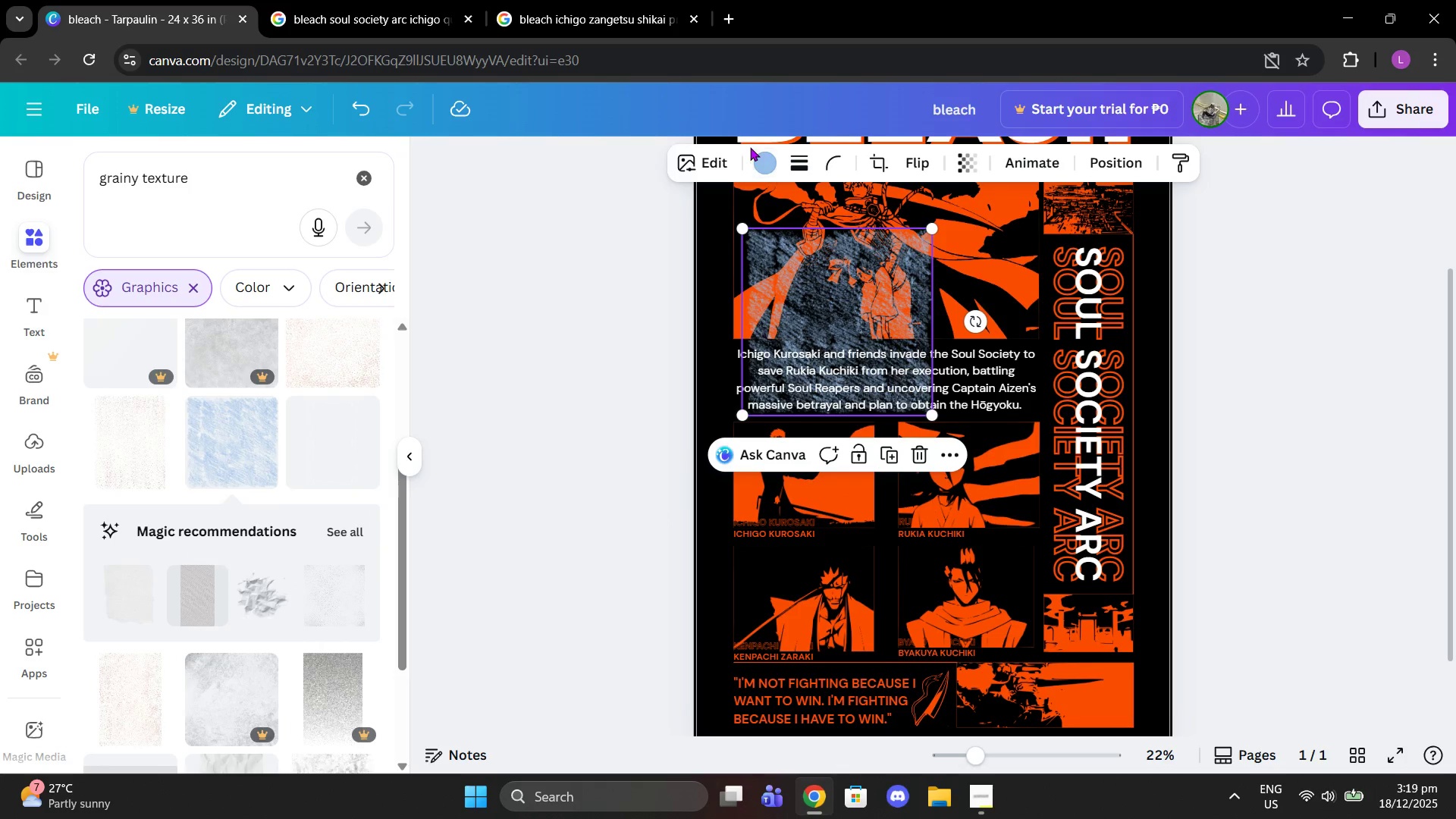 
left_click([774, 165])
 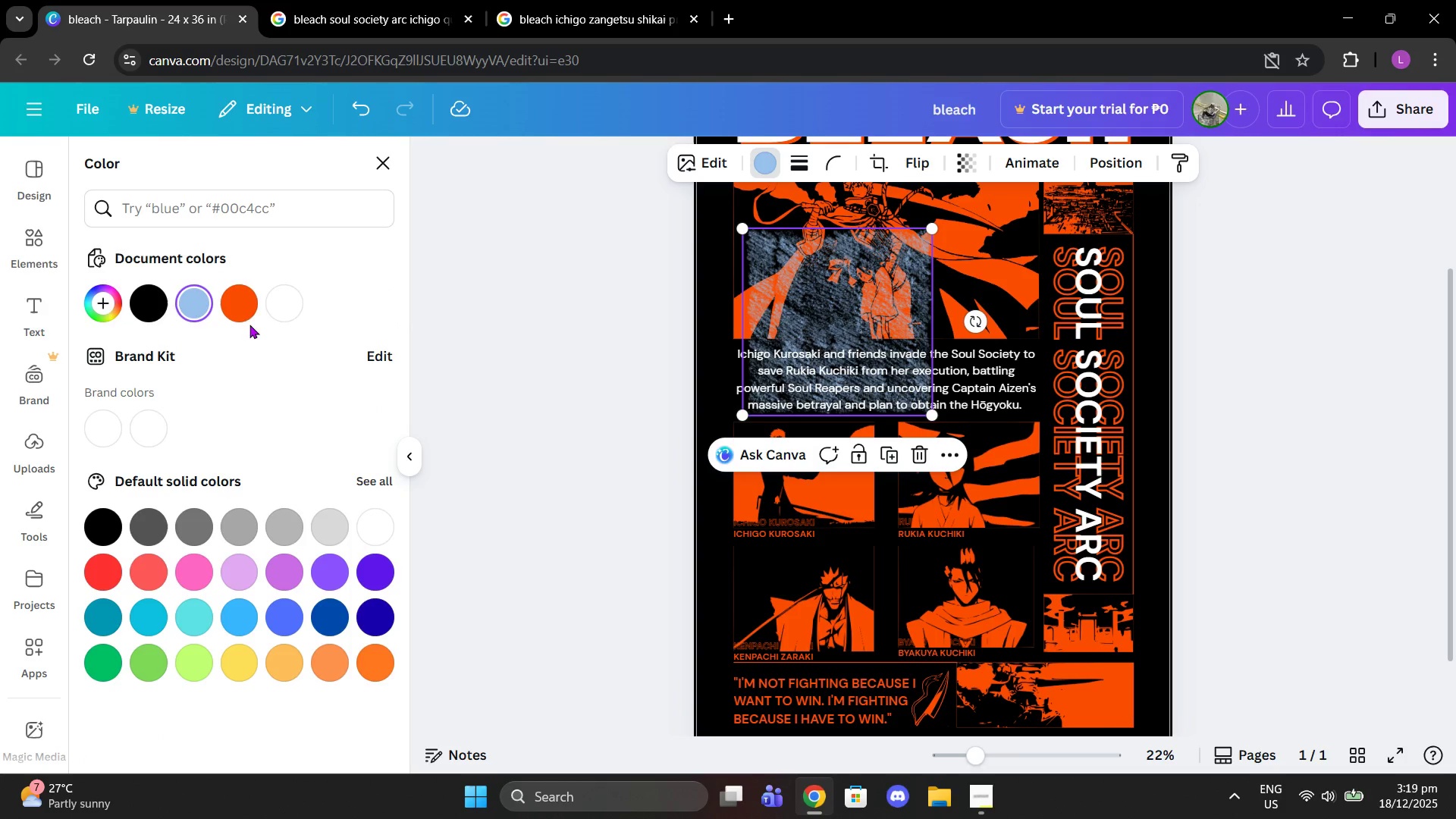 
left_click([138, 301])
 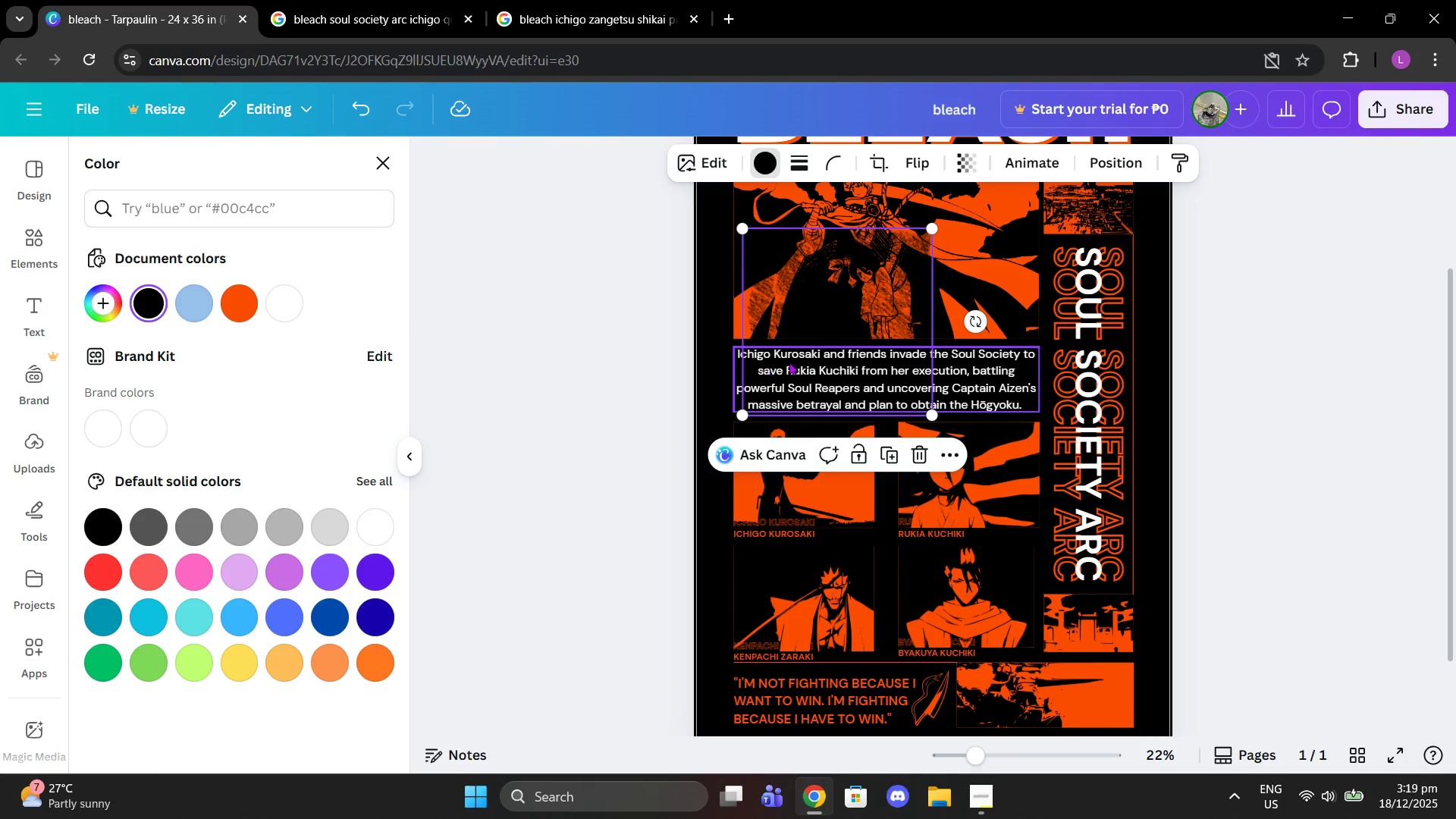 
left_click_drag(start_coordinate=[825, 360], to_coordinate=[778, 283])
 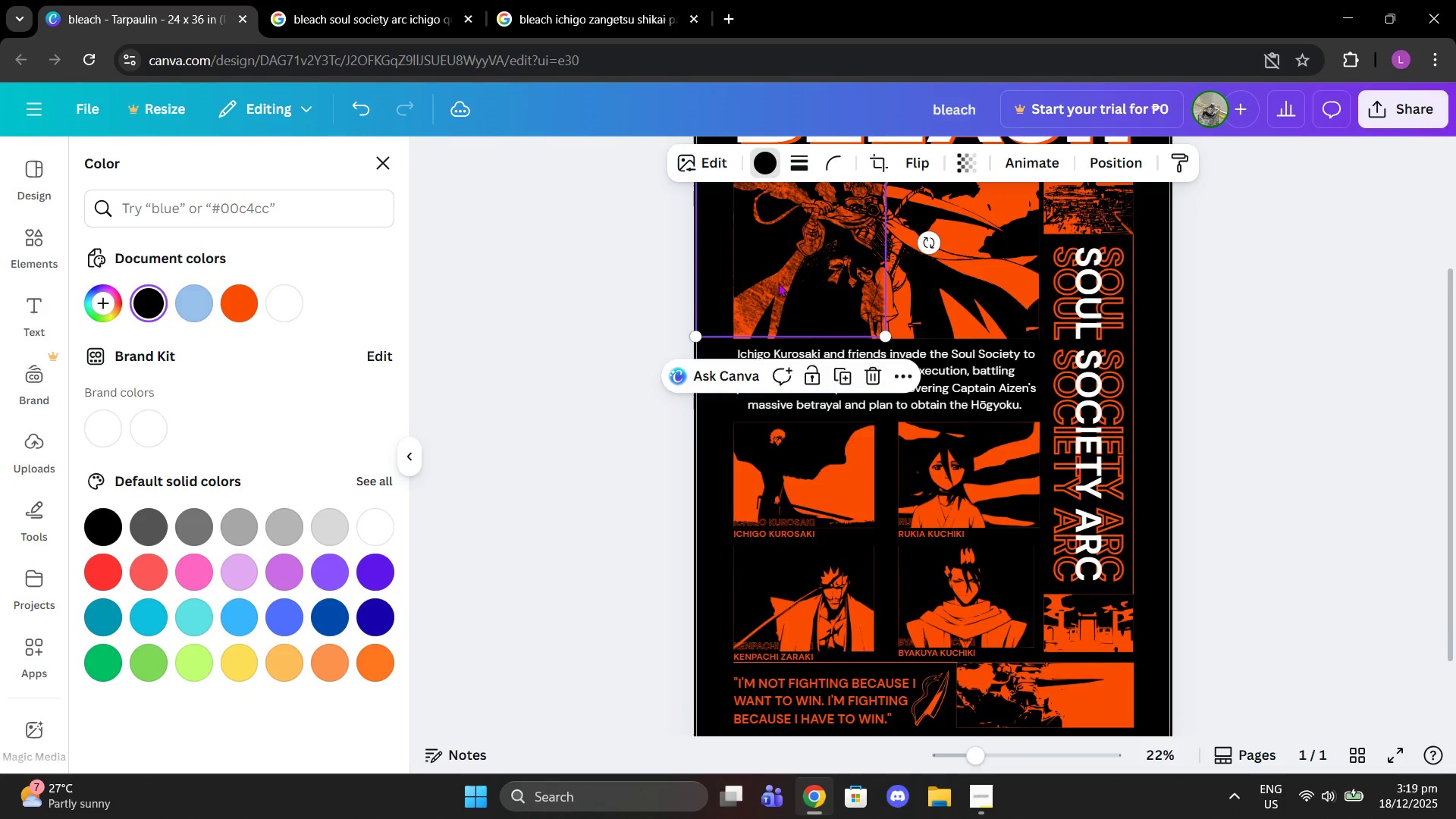 
scroll: coordinate [778, 283], scroll_direction: up, amount: 2.0
 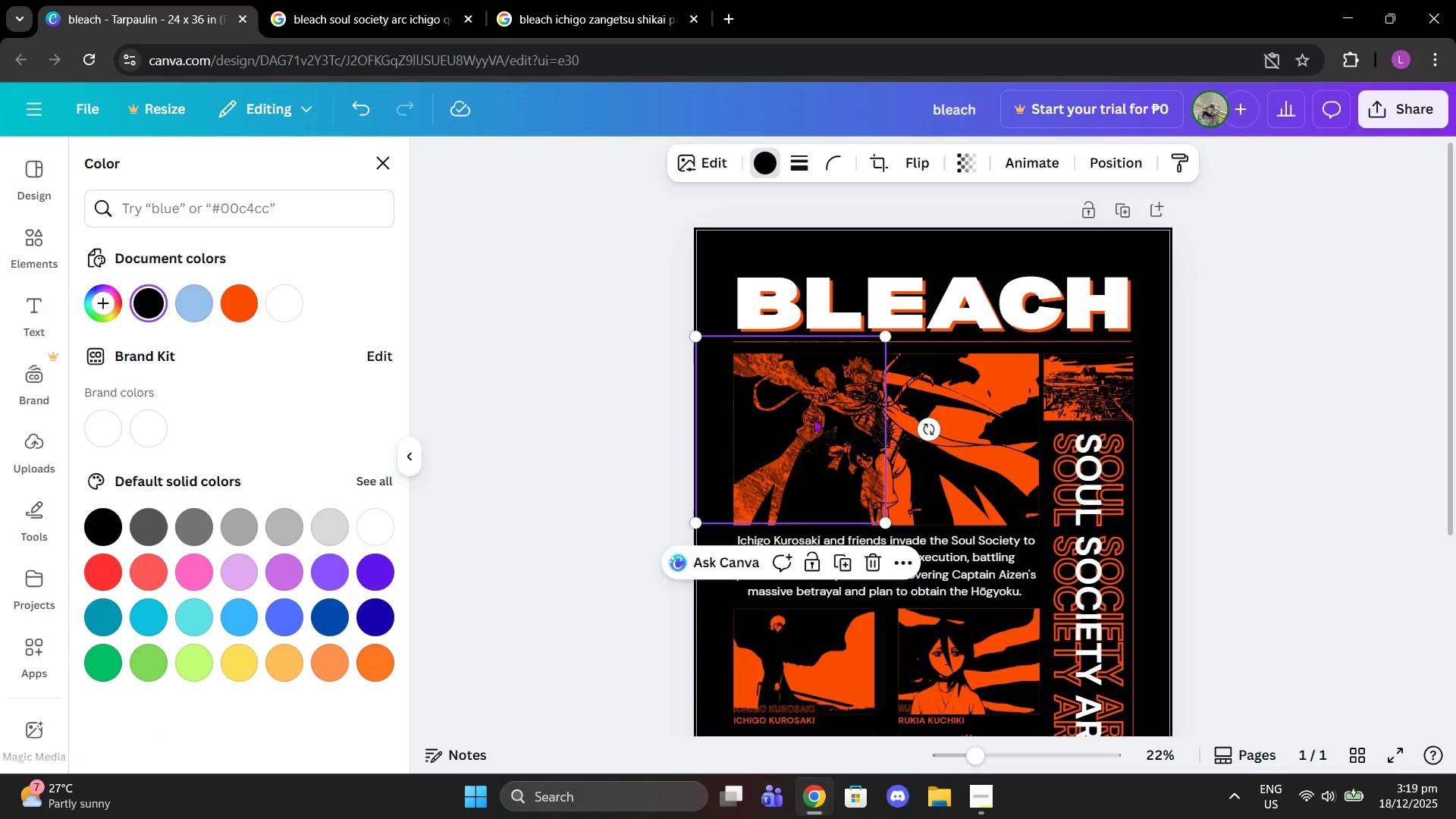 
left_click_drag(start_coordinate=[808, 440], to_coordinate=[810, 328])
 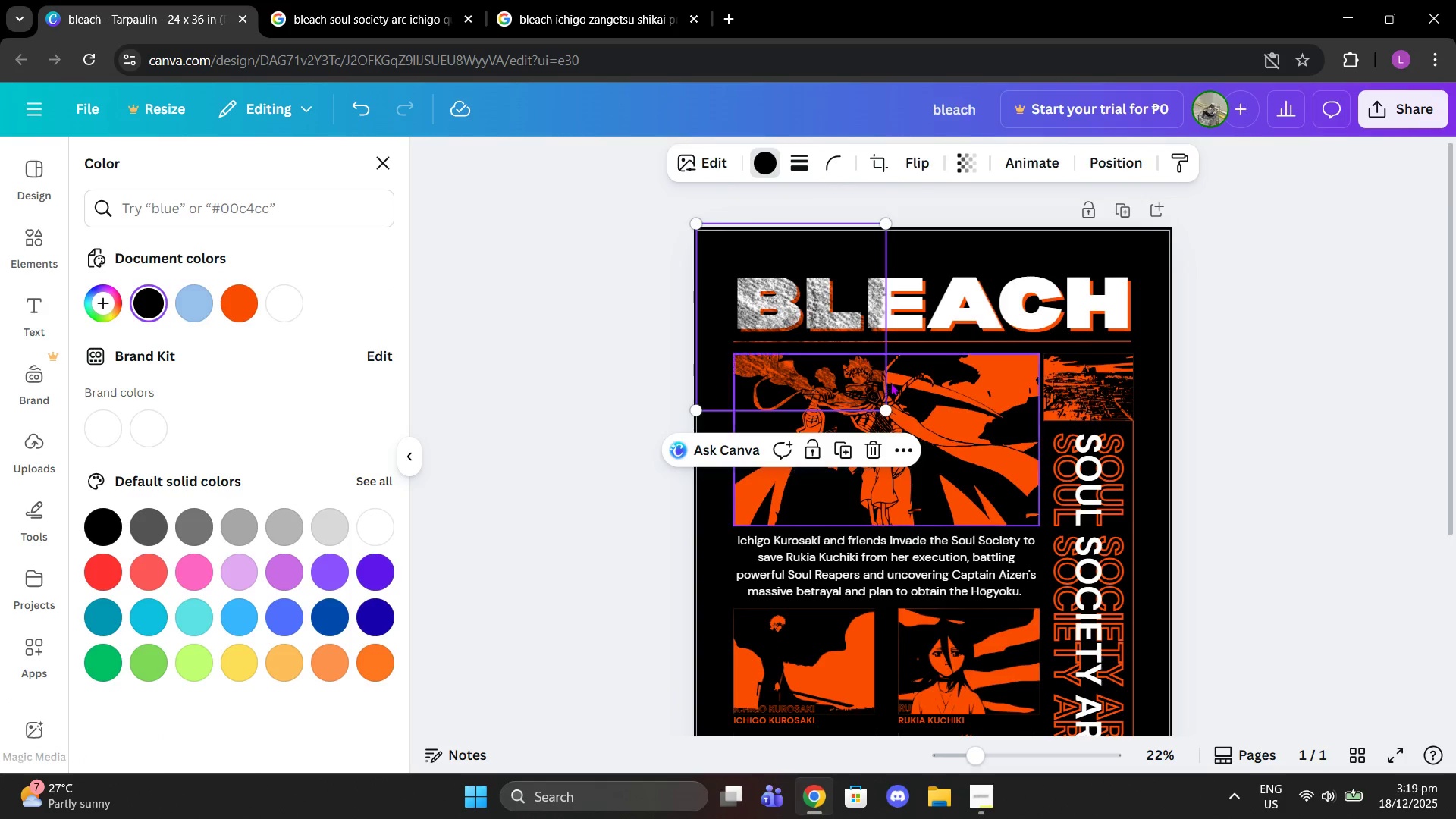 
scroll: coordinate [890, 382], scroll_direction: down, amount: 2.0
 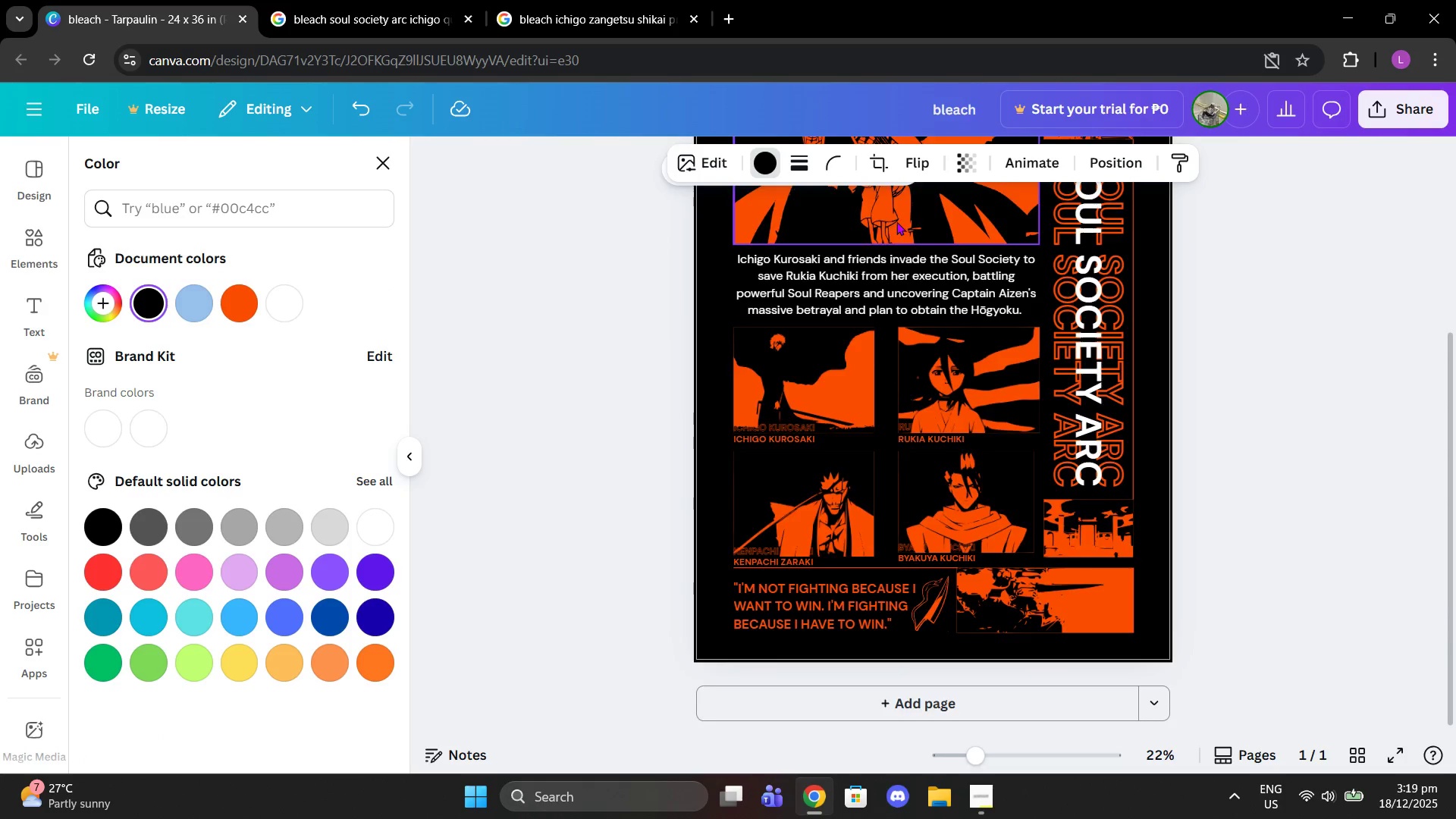 
scroll: coordinate [896, 221], scroll_direction: up, amount: 2.0
 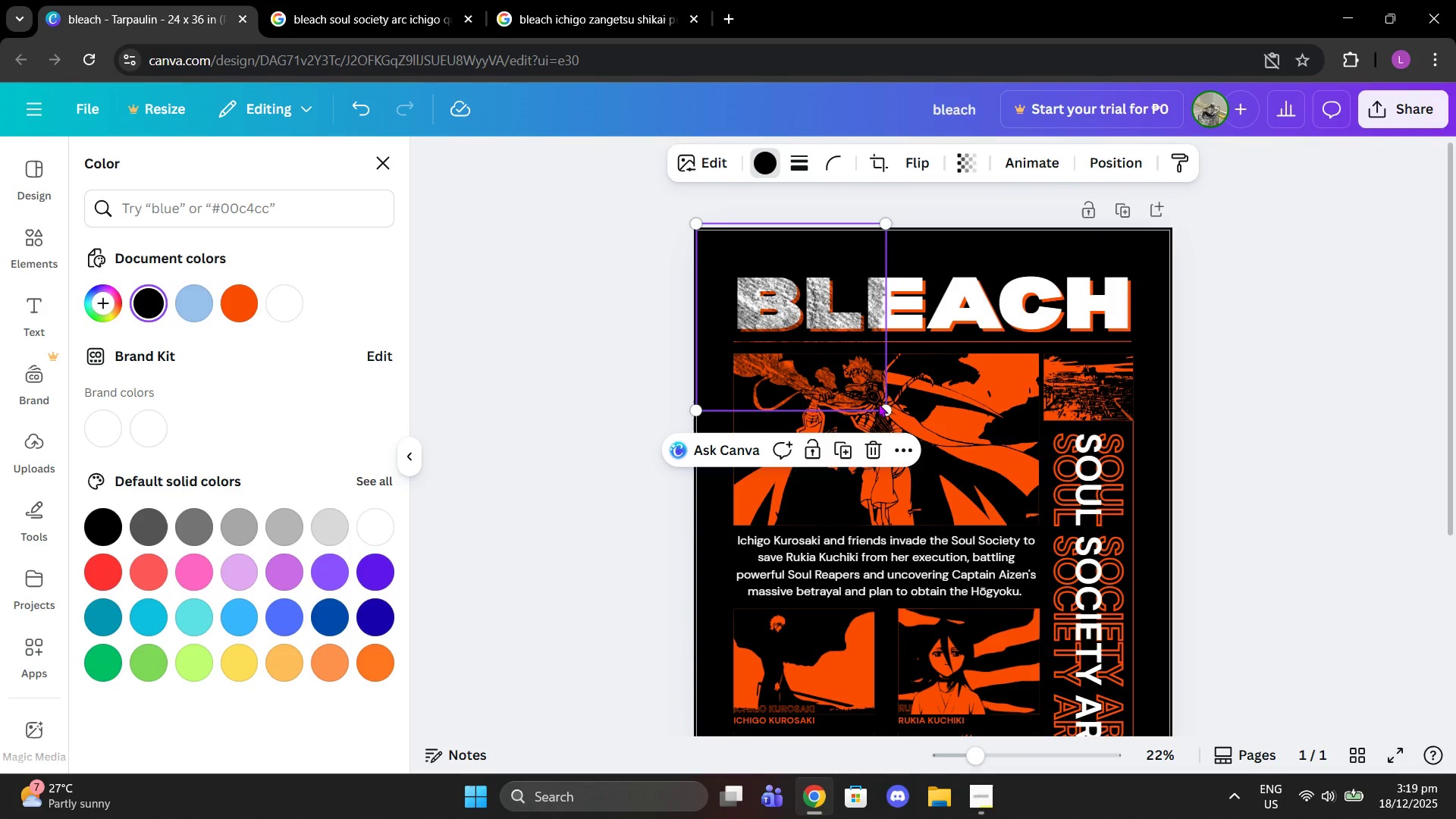 
left_click_drag(start_coordinate=[883, 405], to_coordinate=[1313, 802])
 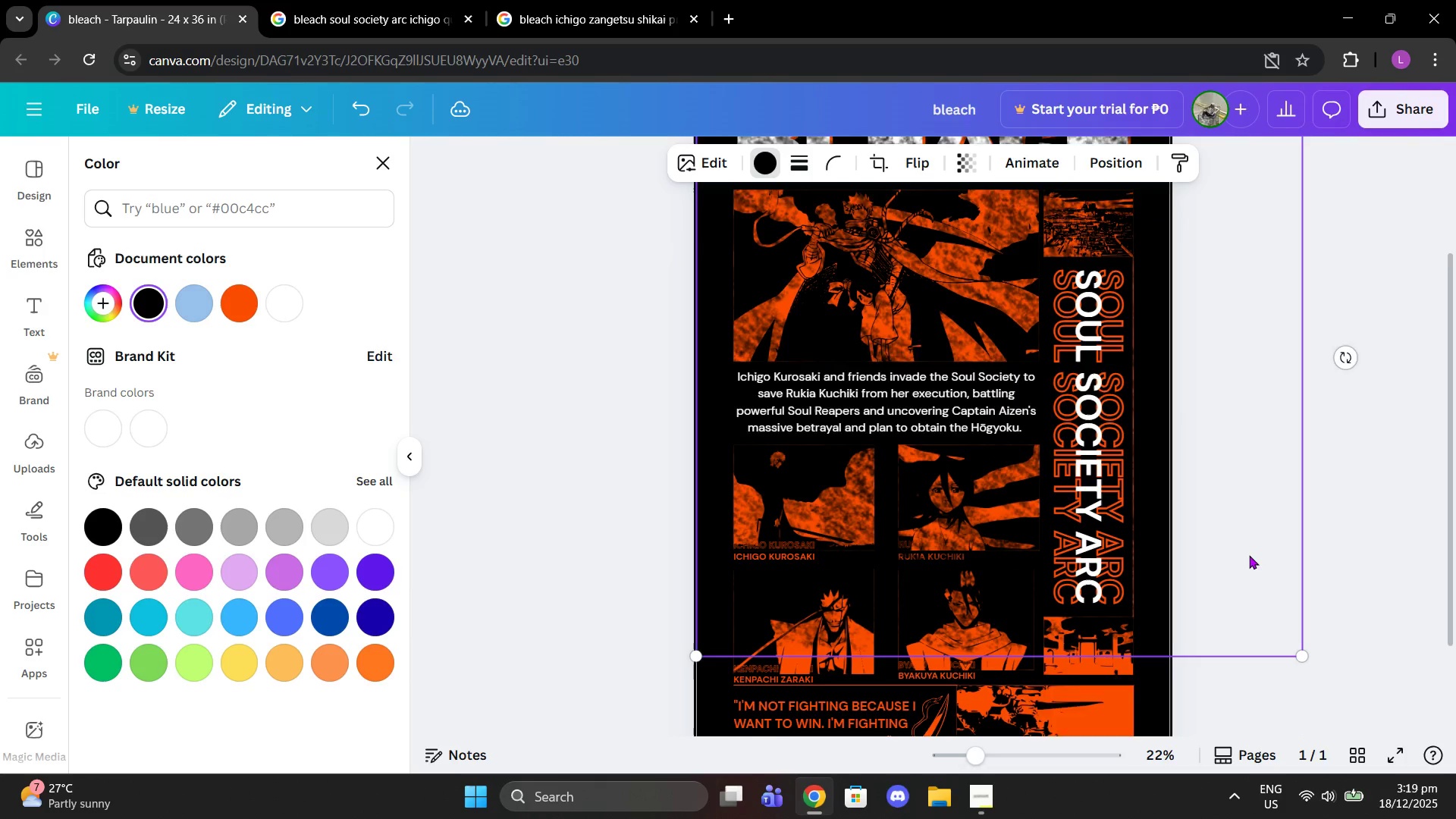 
scroll: coordinate [1253, 558], scroll_direction: down, amount: 7.0
 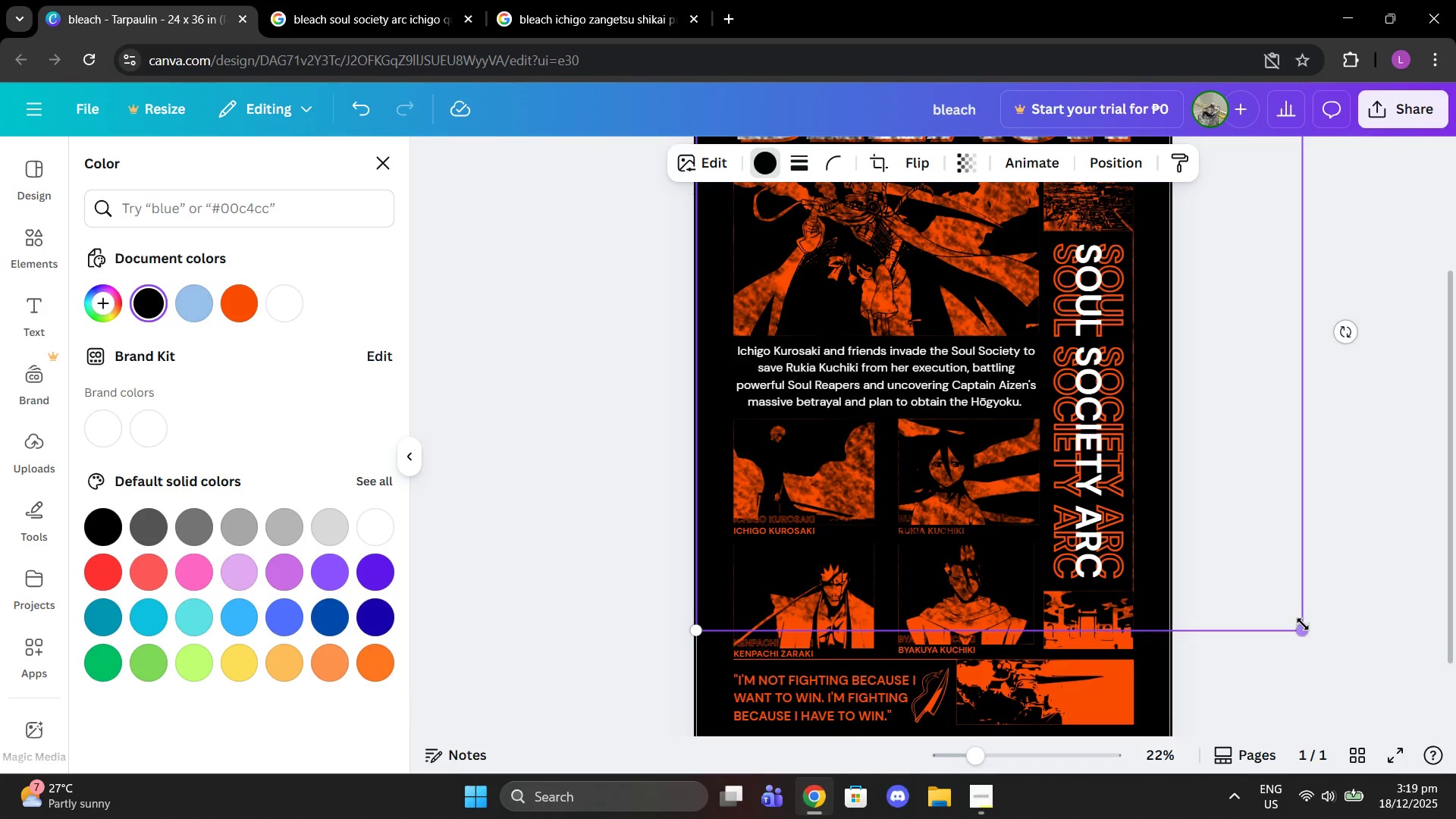 
left_click_drag(start_coordinate=[1304, 632], to_coordinate=[1437, 740])
 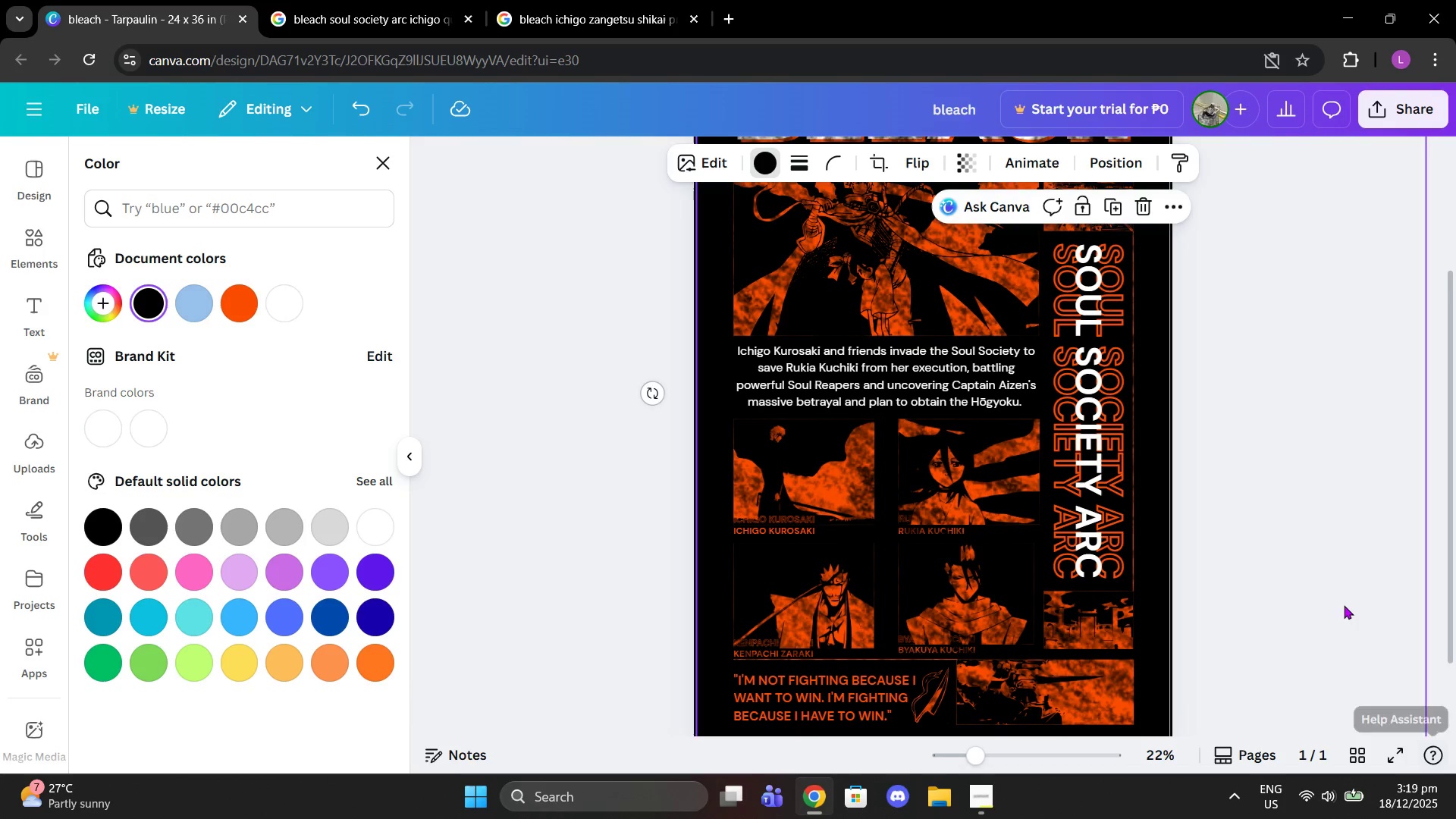 
scroll: coordinate [1344, 605], scroll_direction: down, amount: 1.0
 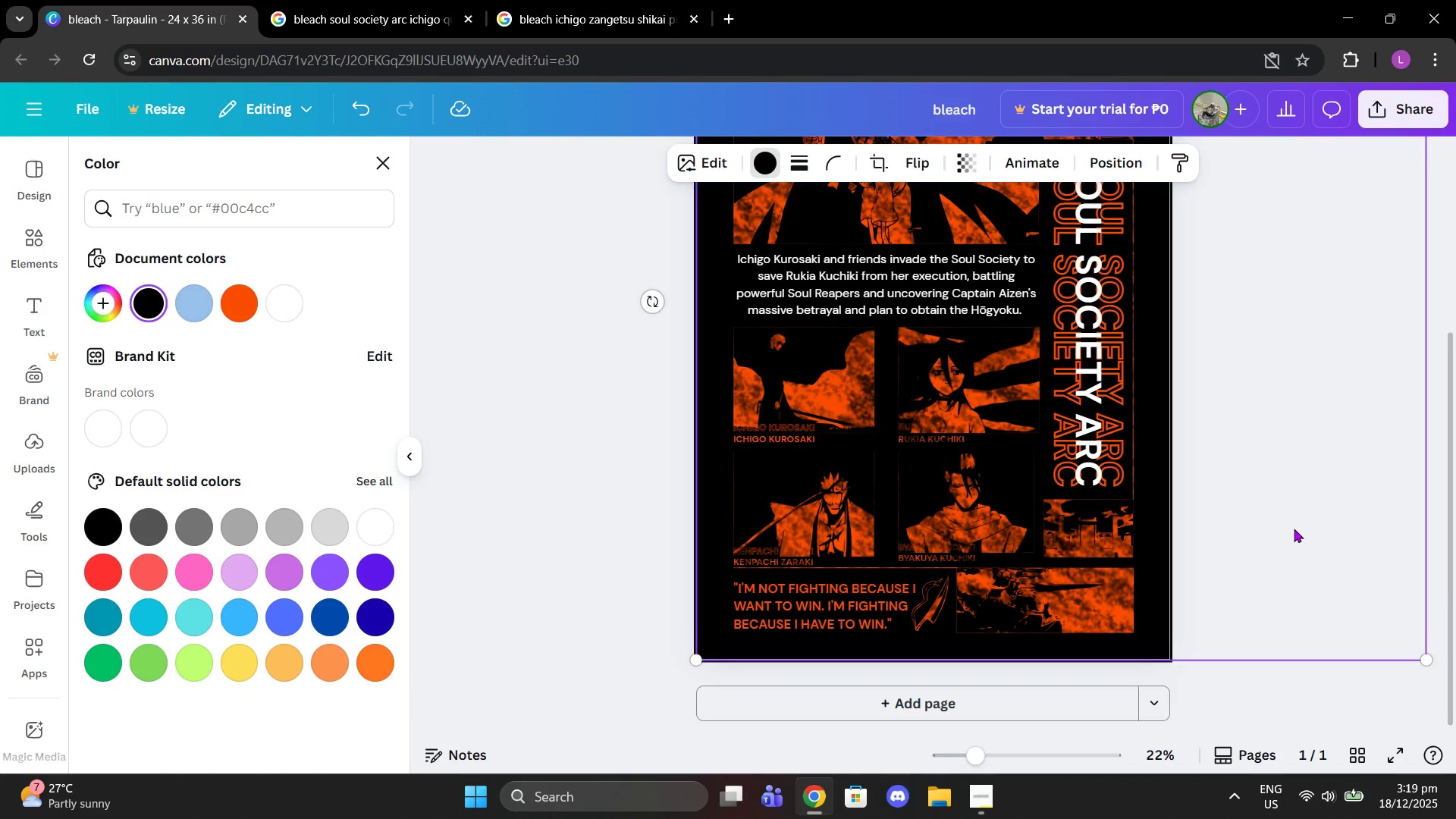 
scroll: coordinate [1291, 523], scroll_direction: up, amount: 1.0
 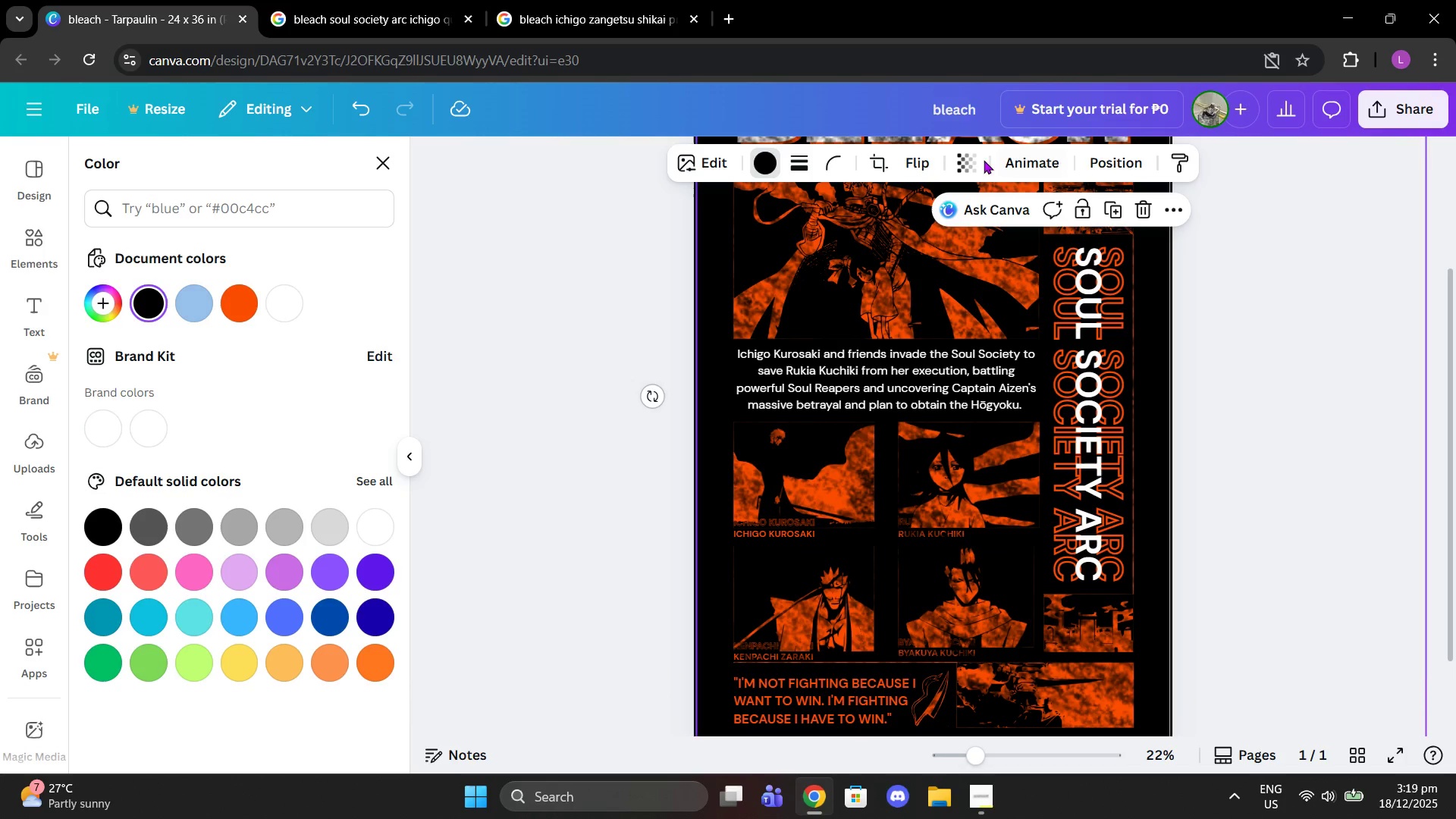 
left_click([974, 157])
 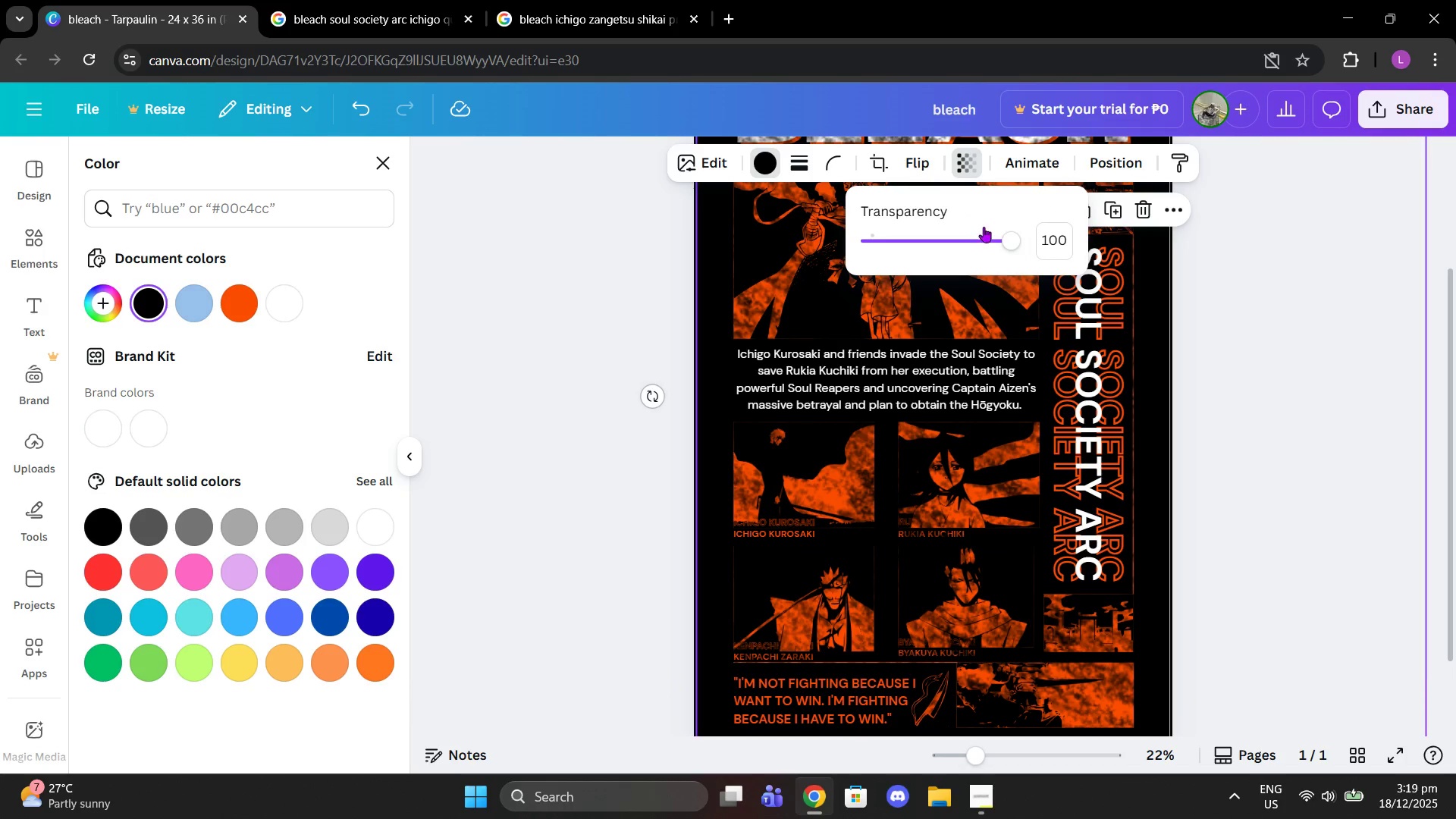 
left_click_drag(start_coordinate=[984, 231], to_coordinate=[906, 241])
 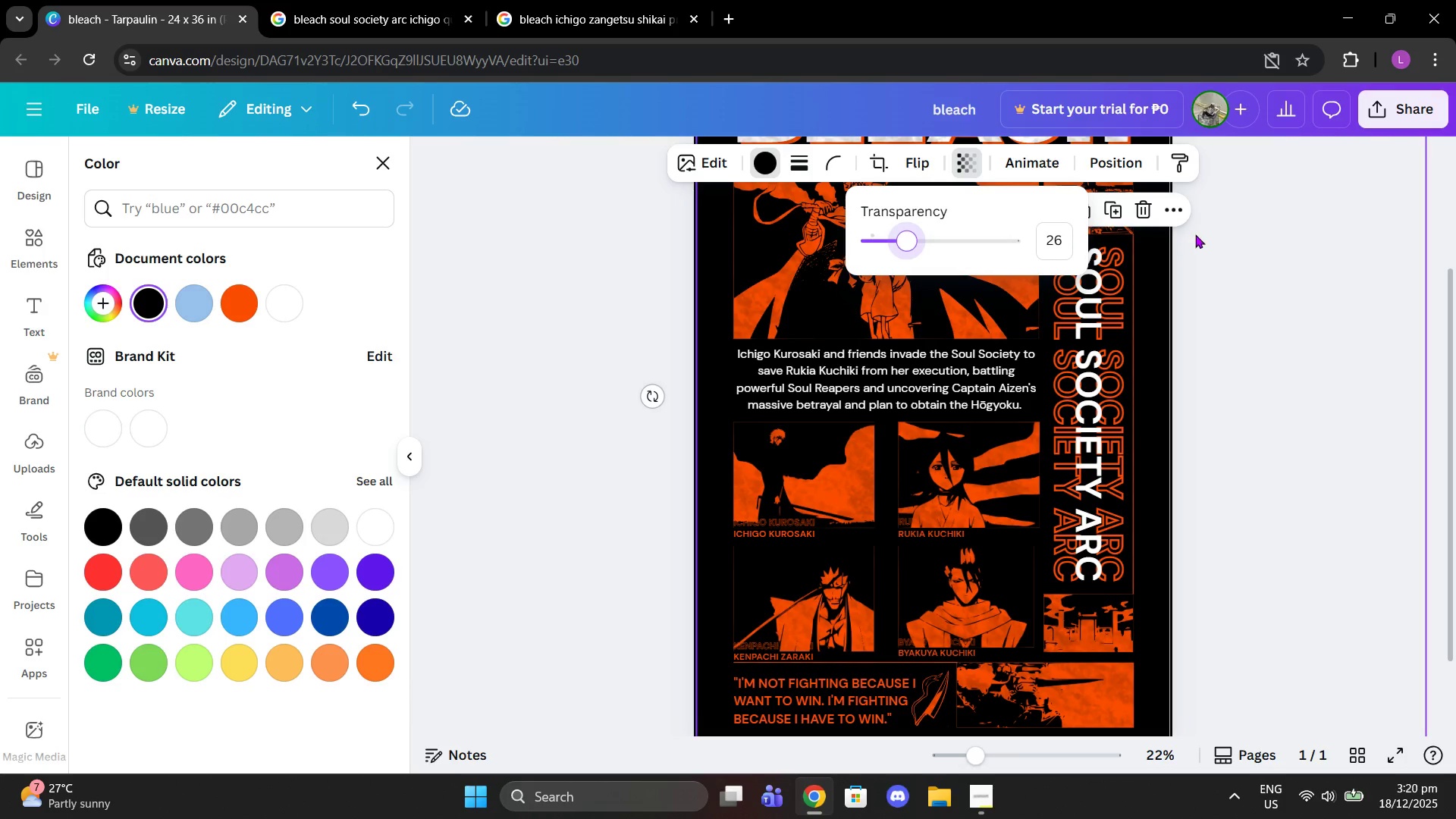 
left_click([1339, 340])
 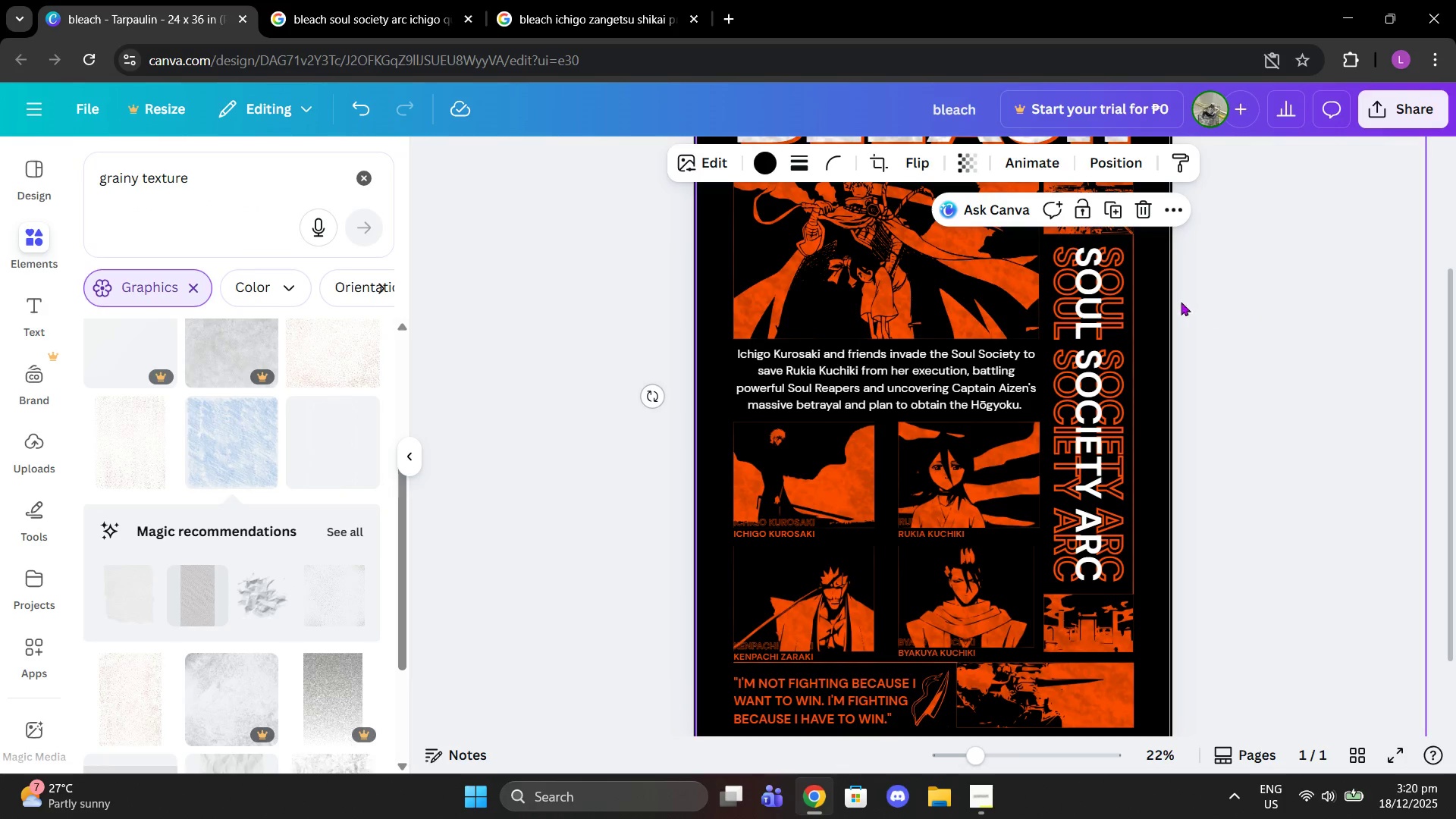 
left_click([1136, 216])
 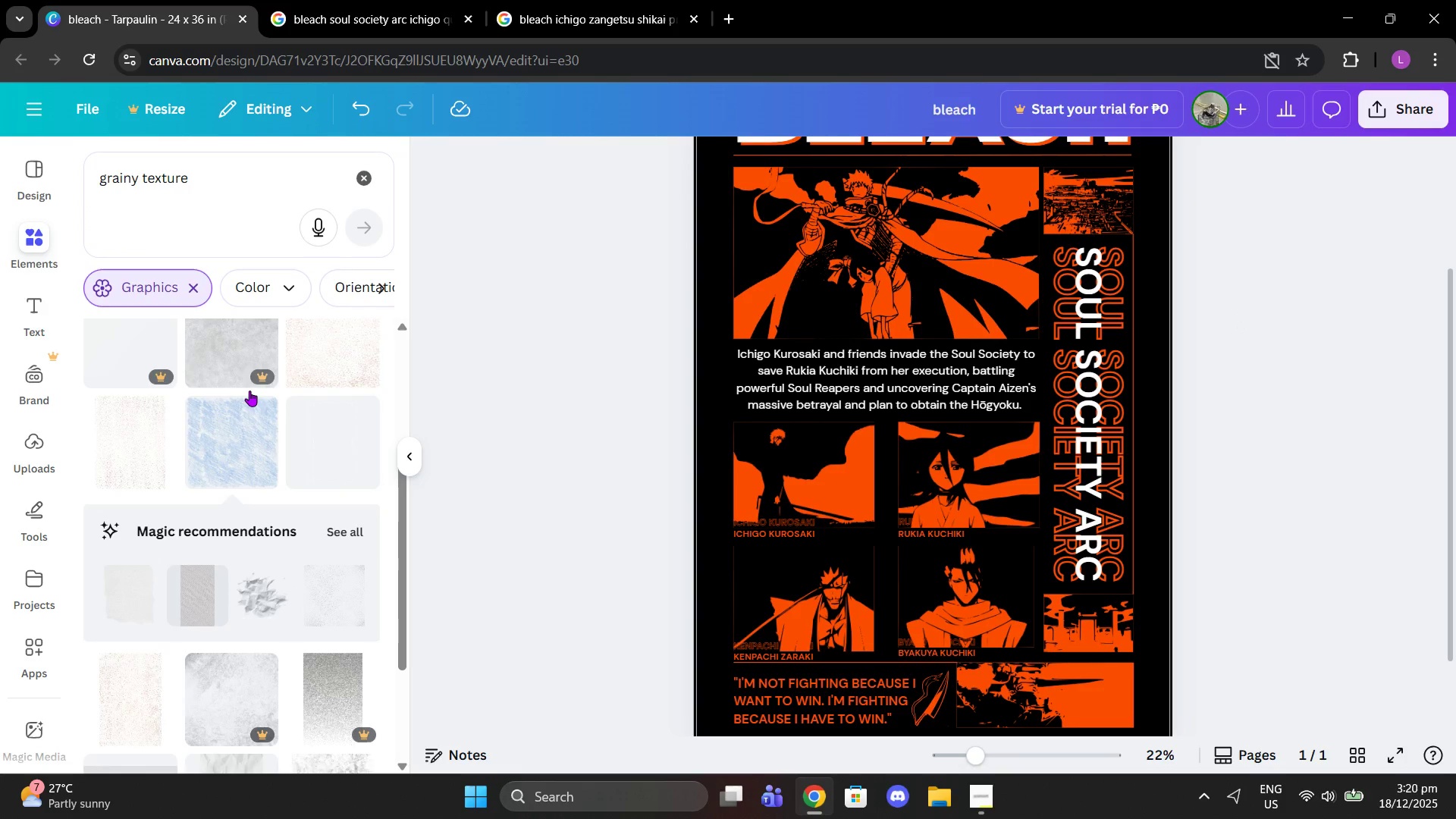 
scroll: coordinate [281, 588], scroll_direction: down, amount: 5.0
 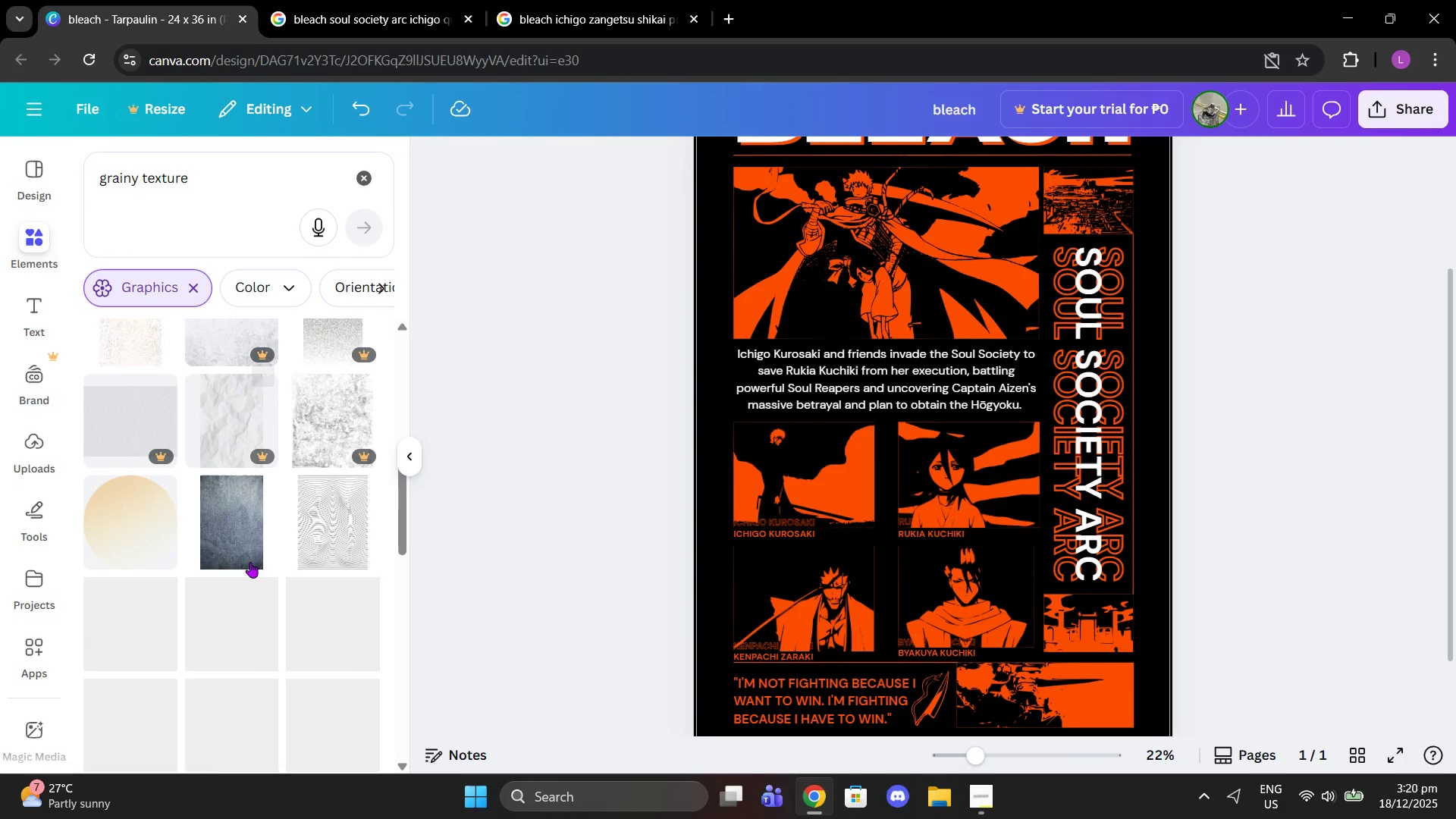 
left_click([235, 547])
 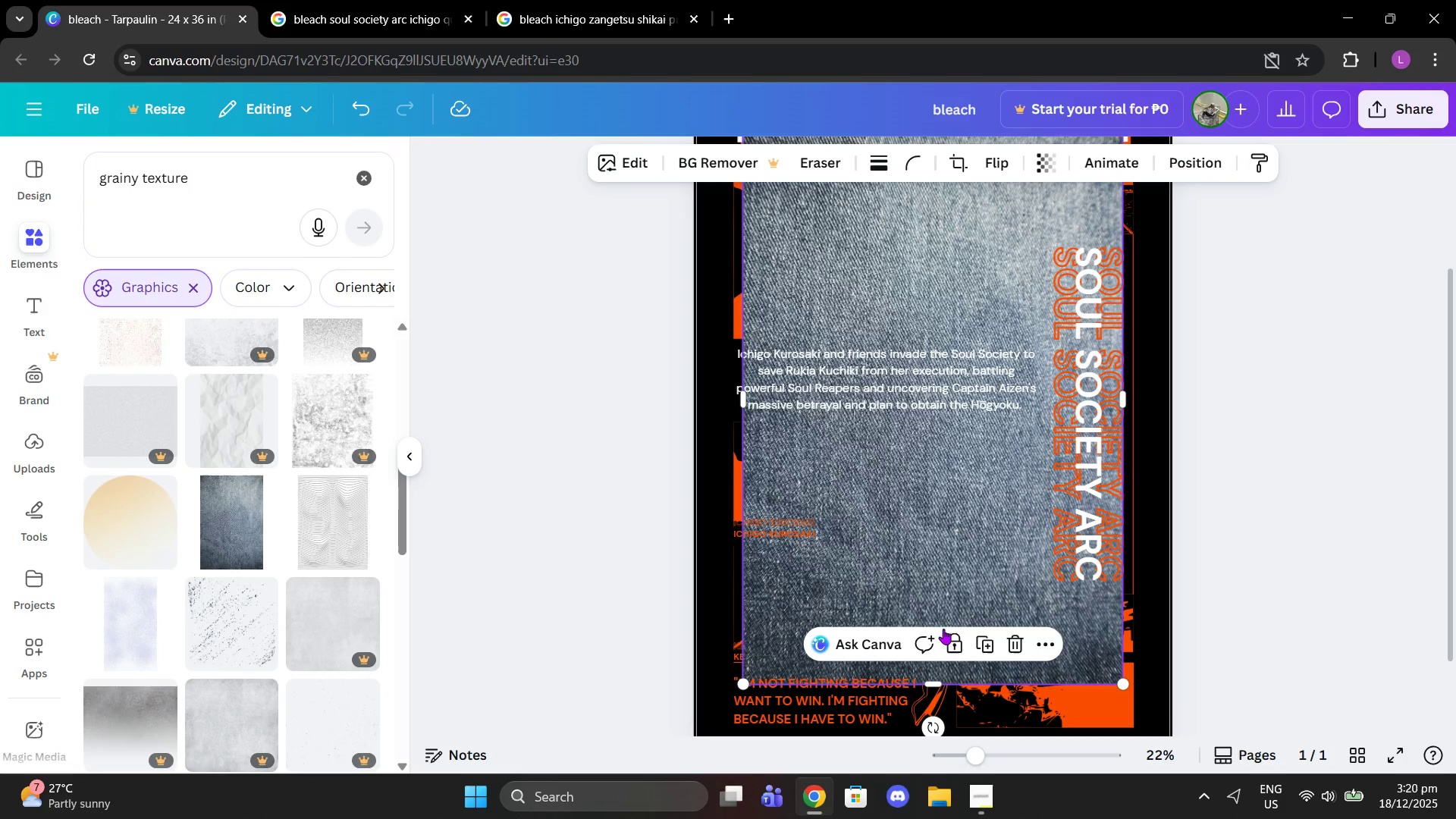 
left_click([1015, 639])
 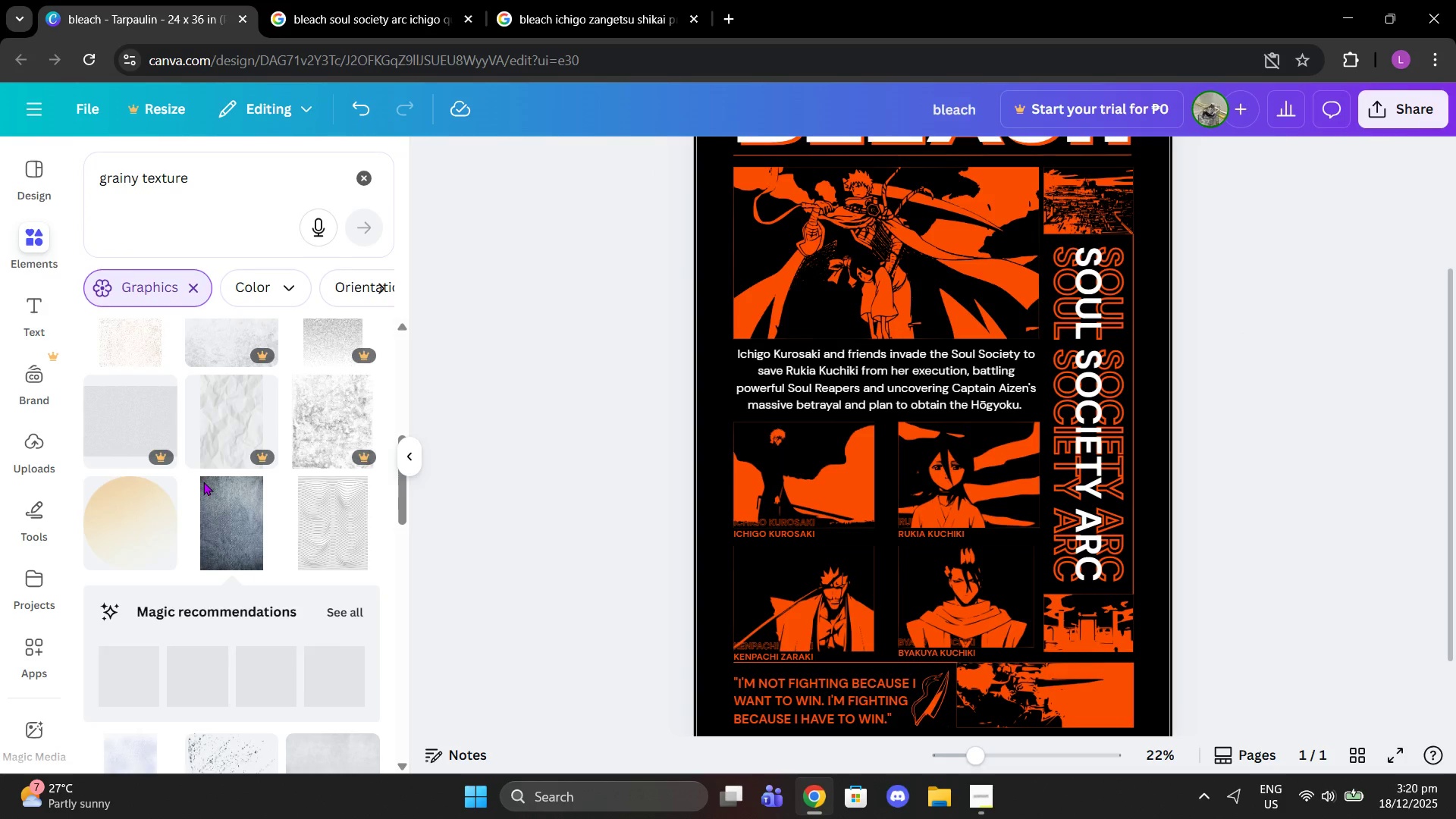 
scroll: coordinate [239, 482], scroll_direction: down, amount: 6.0
 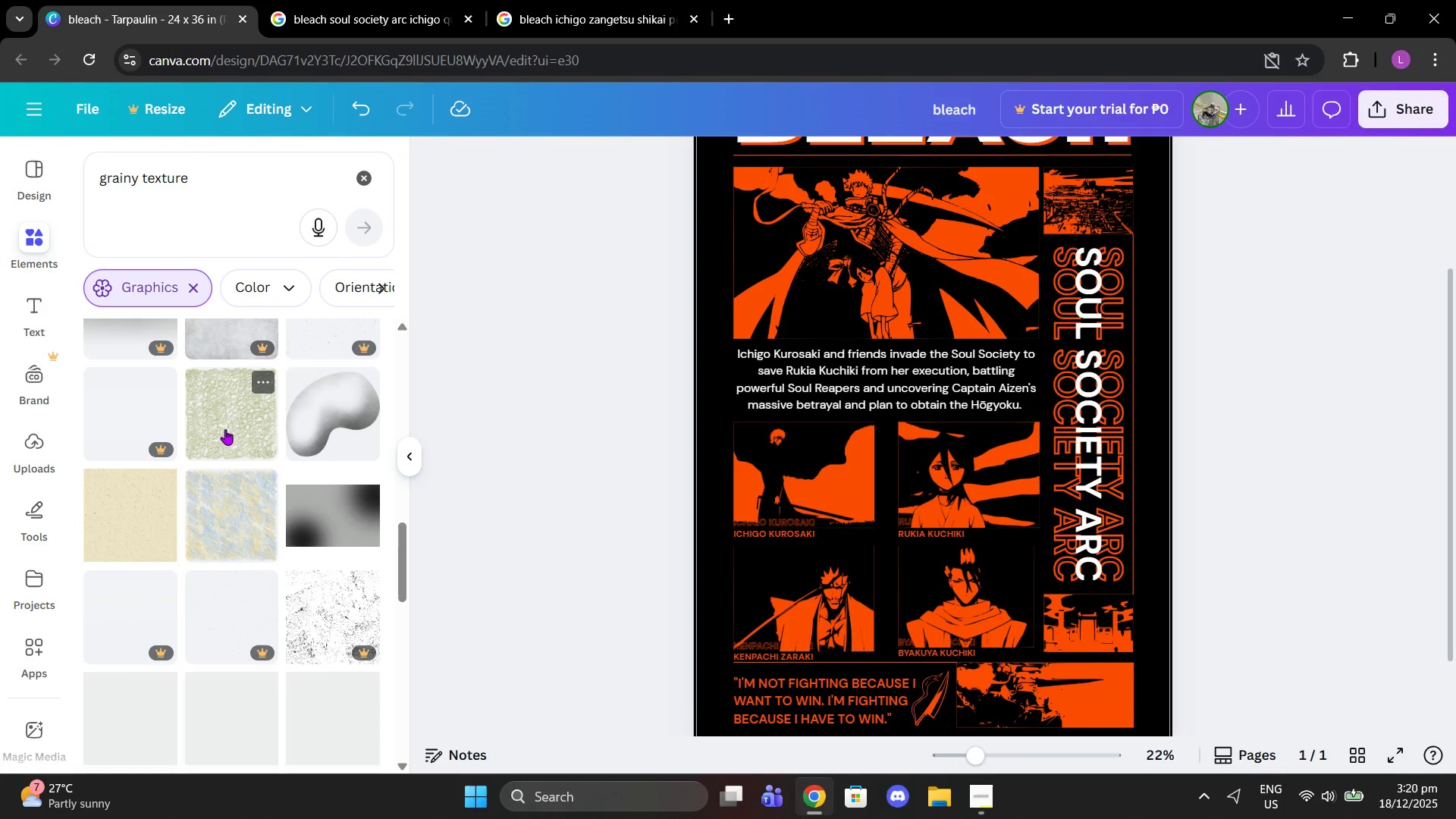 
left_click([225, 429])
 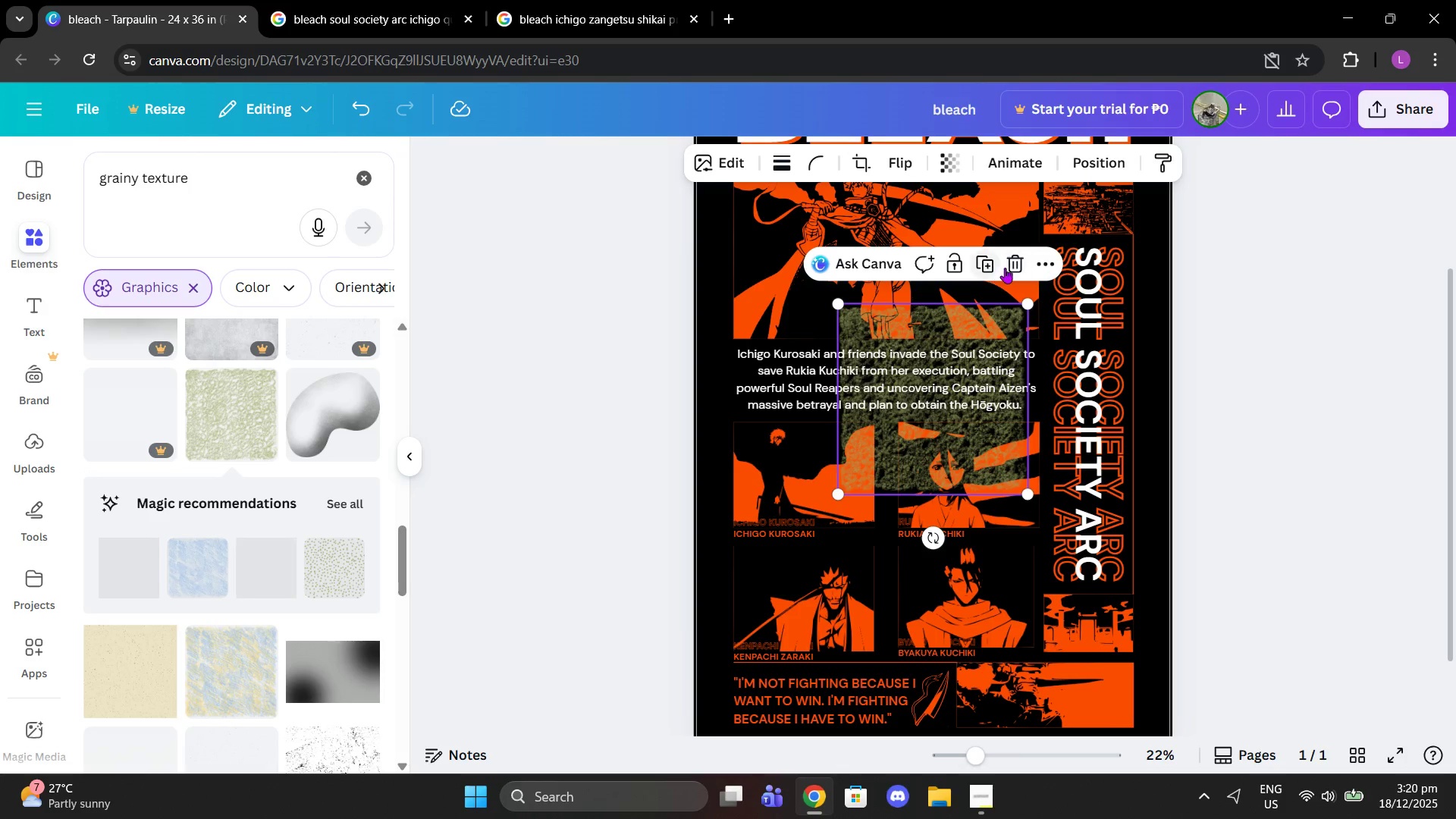 
left_click([1006, 268])
 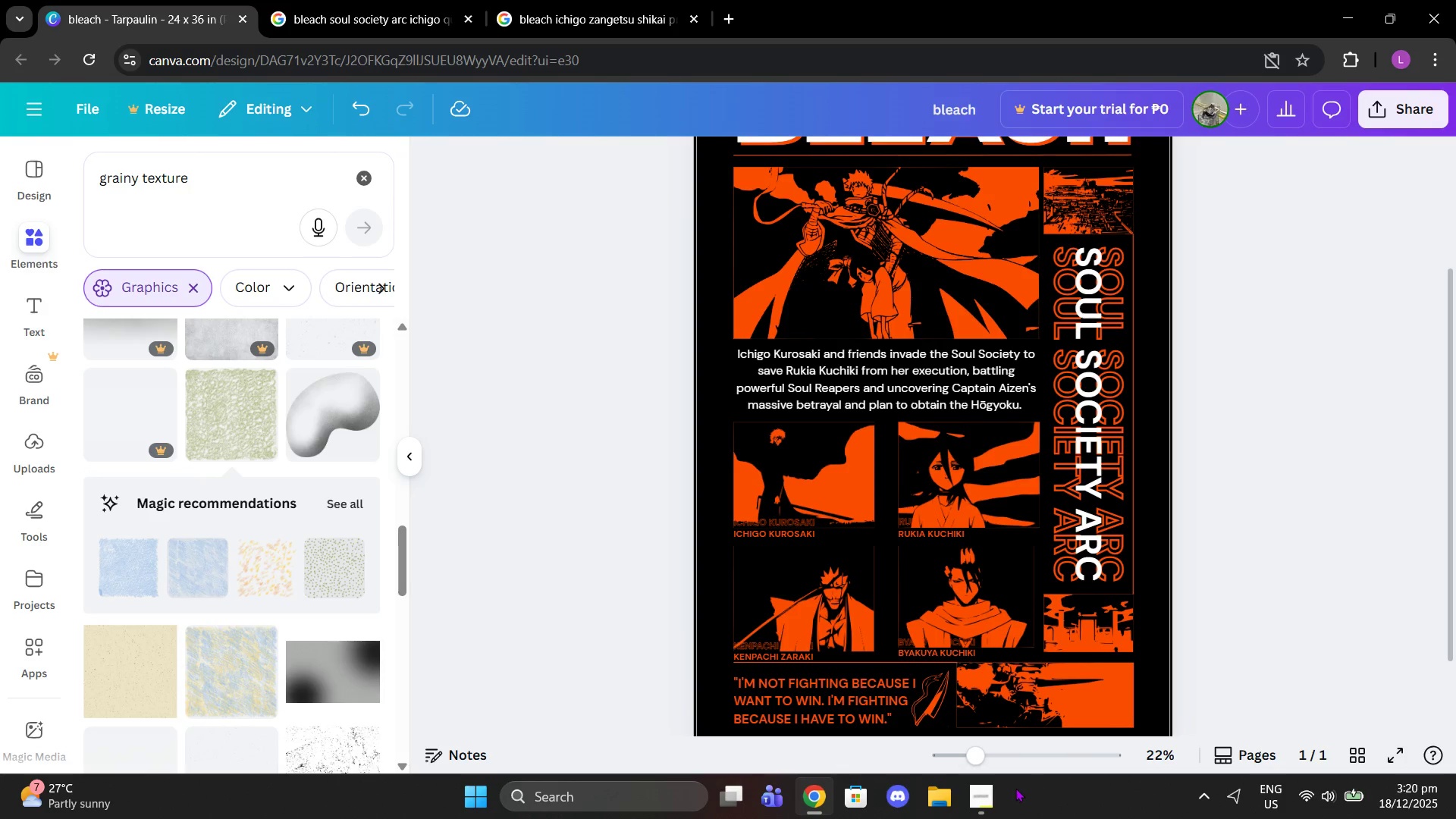 
left_click([992, 788])